 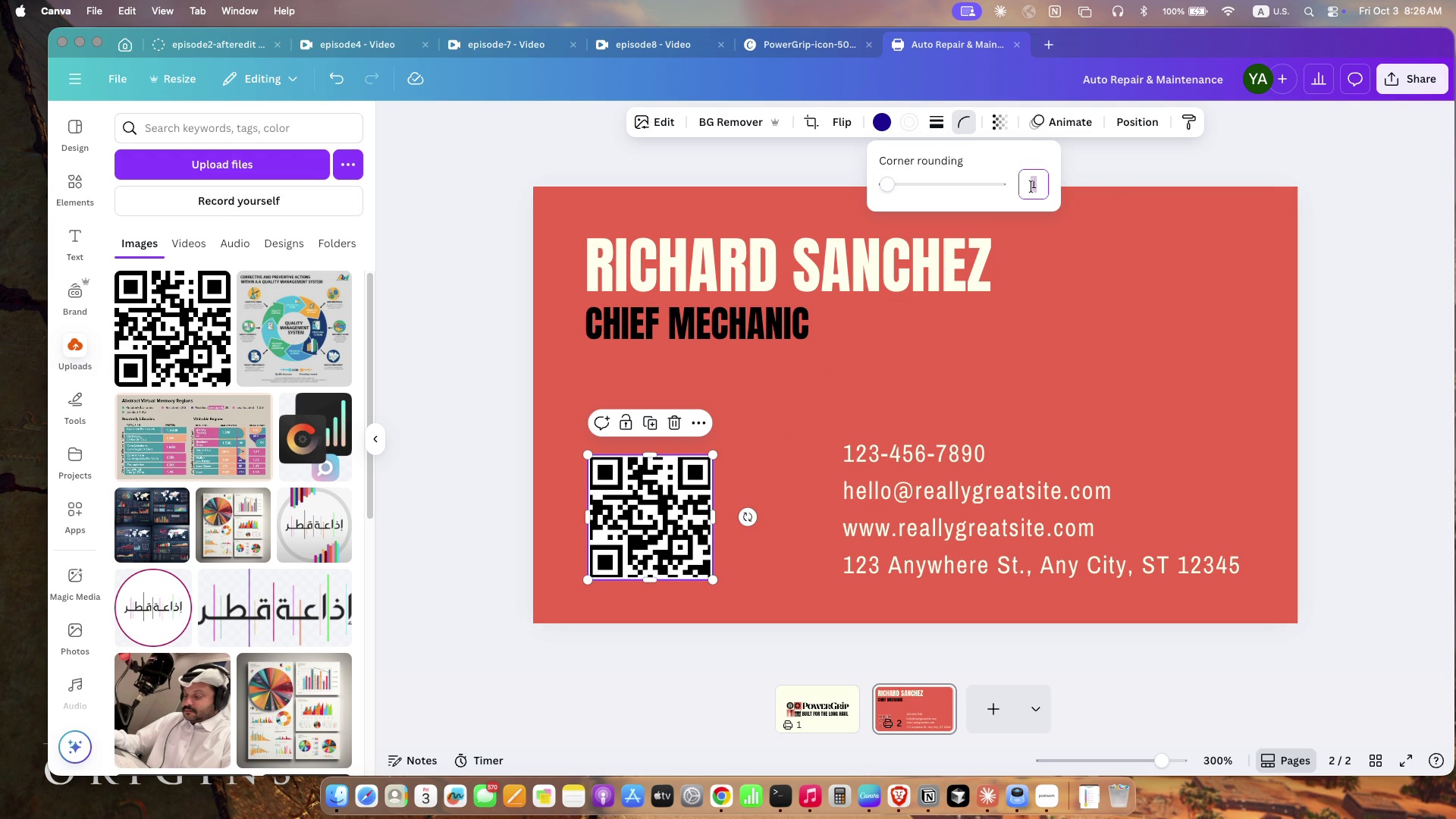 
key(2)
 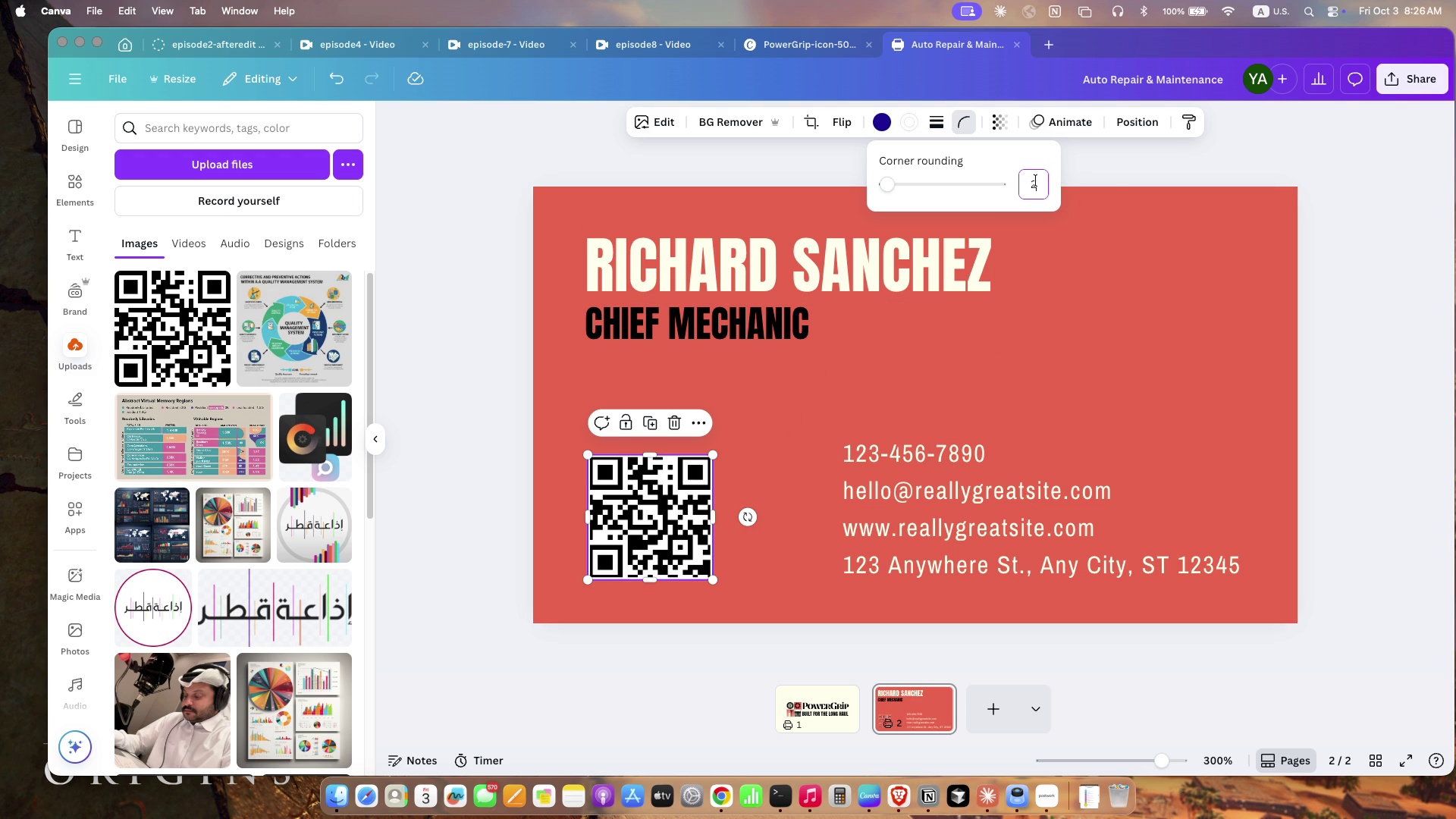 
key(Enter)
 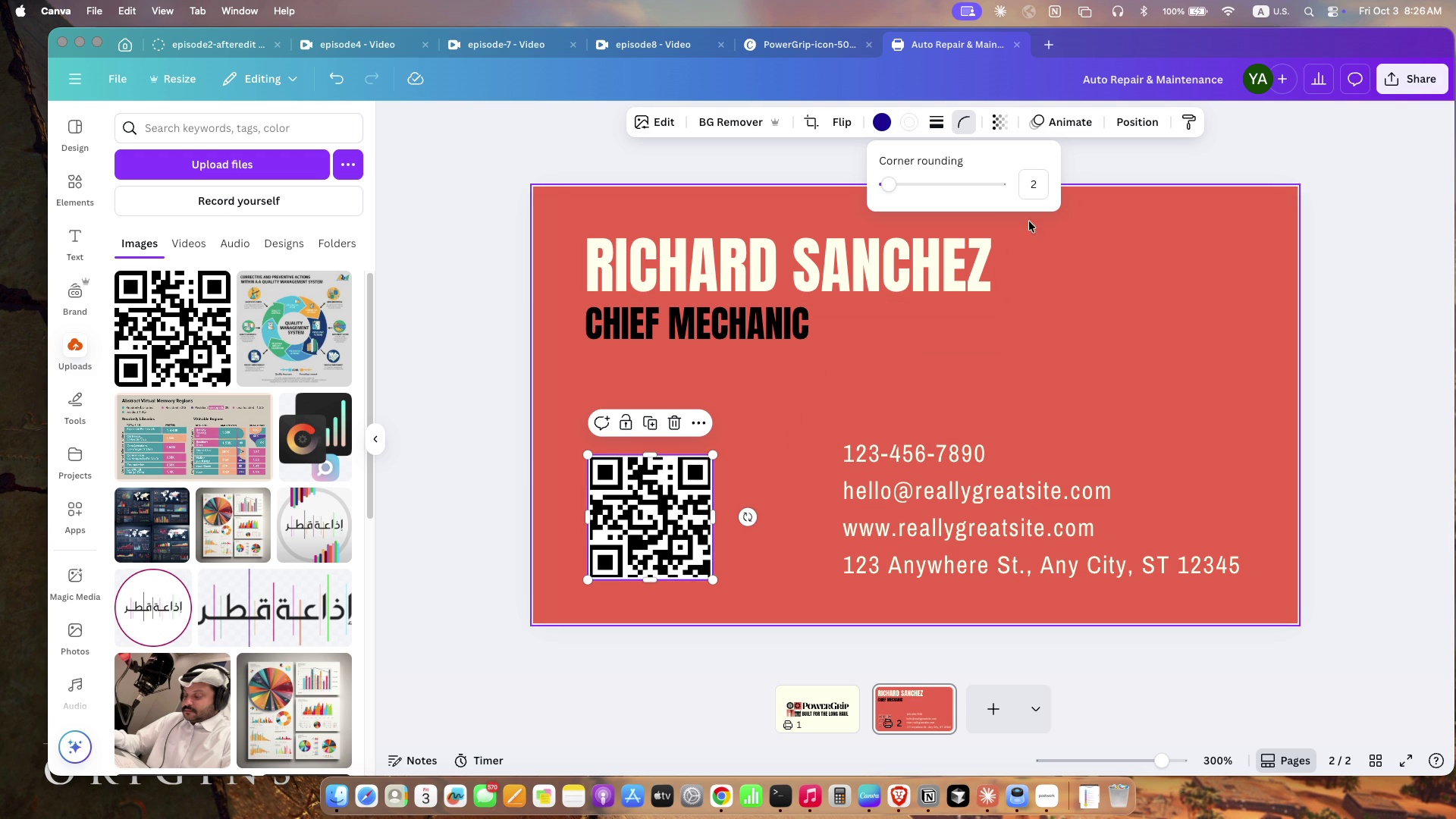 
left_click([1036, 196])
 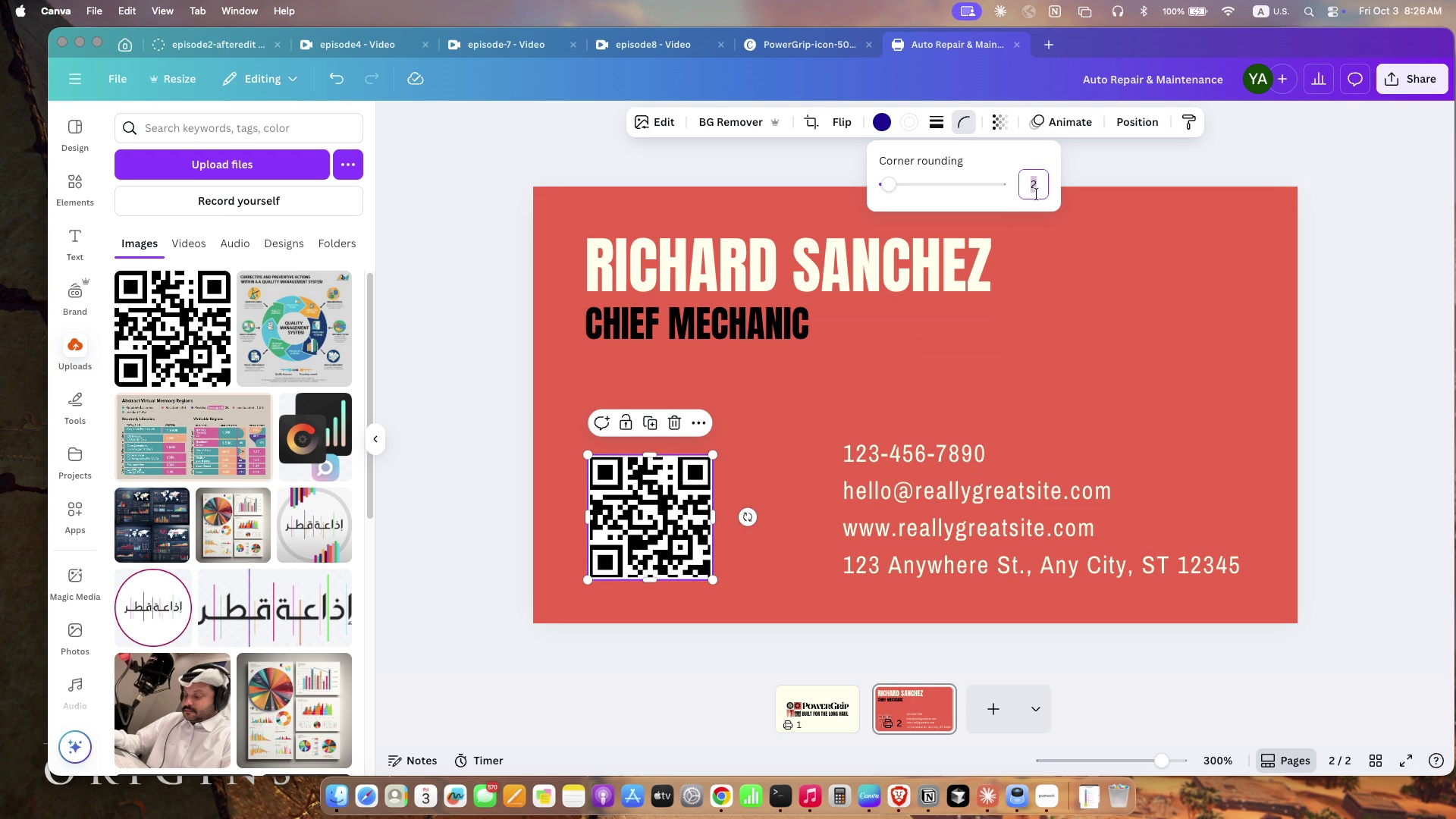 
key(1)
 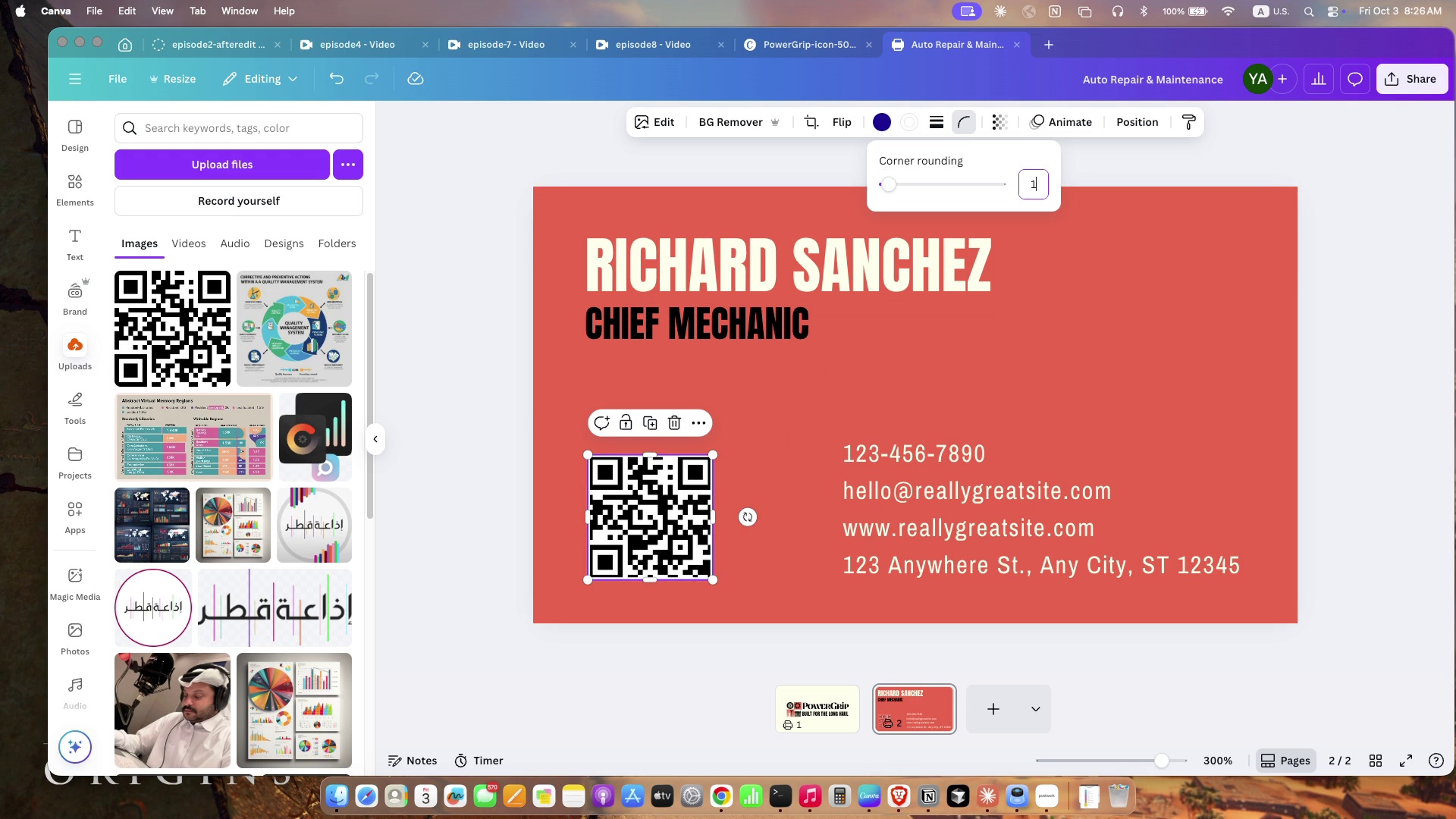 
key(Enter)
 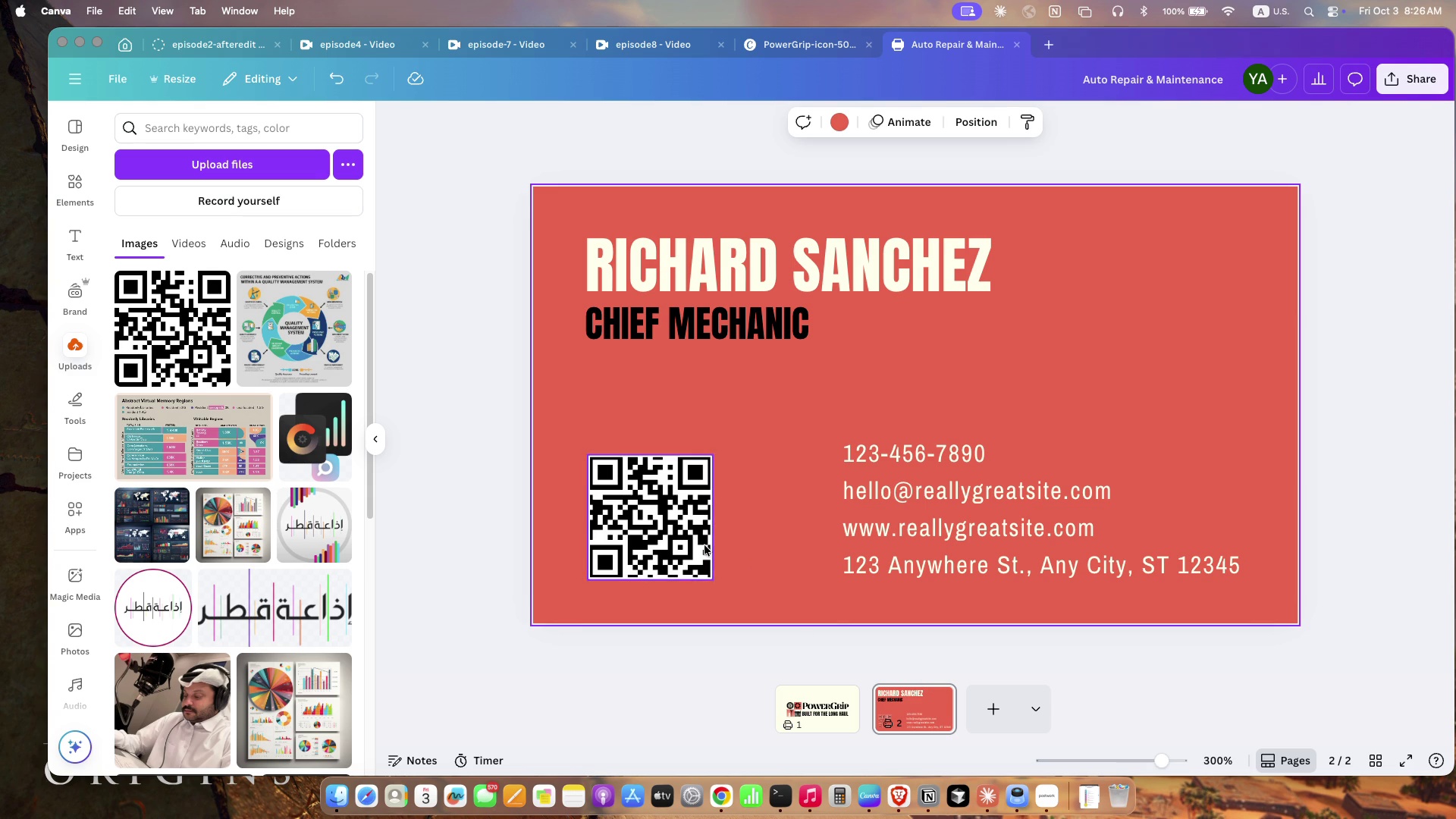 
left_click([686, 544])
 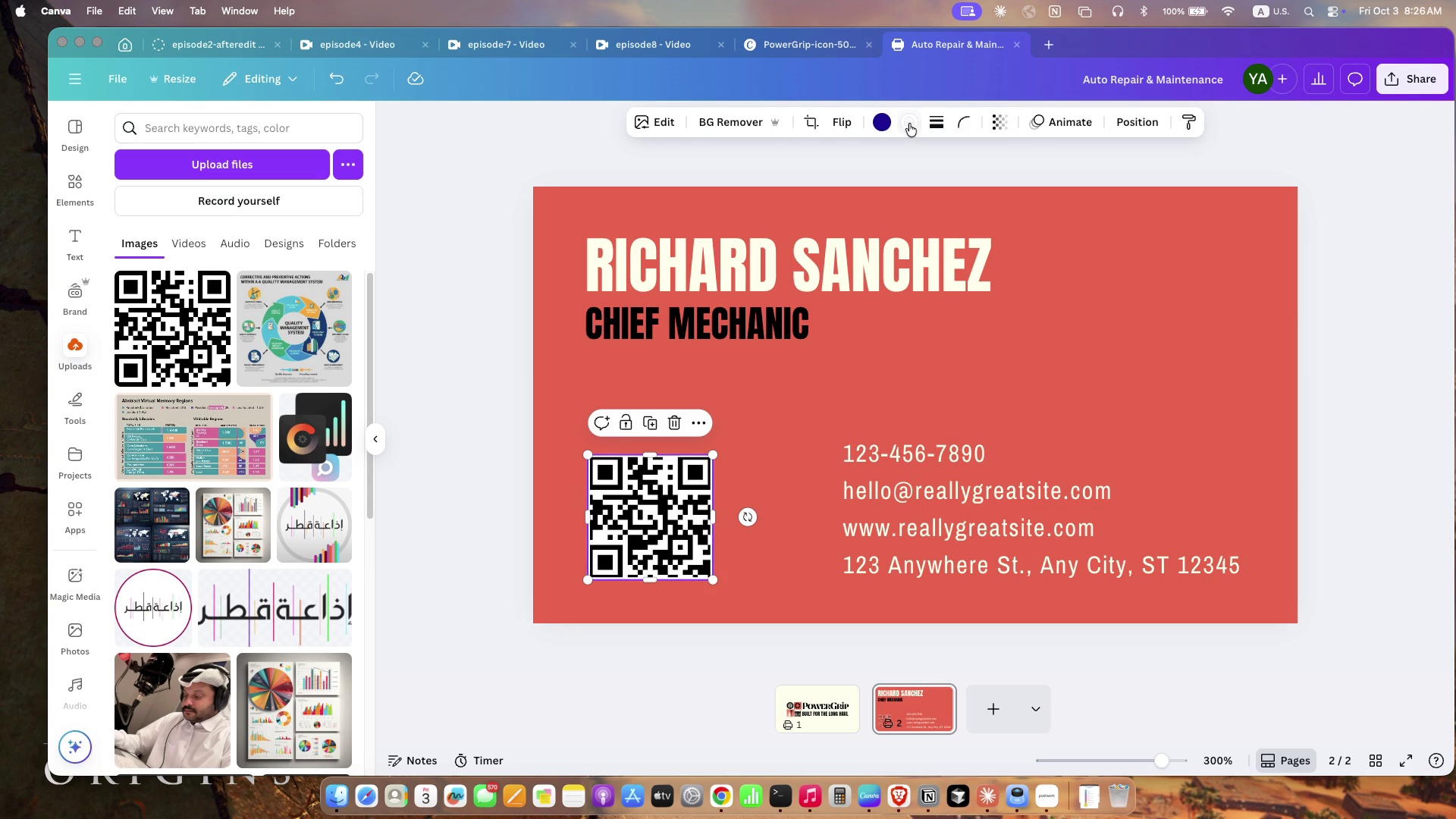 
left_click([908, 124])
 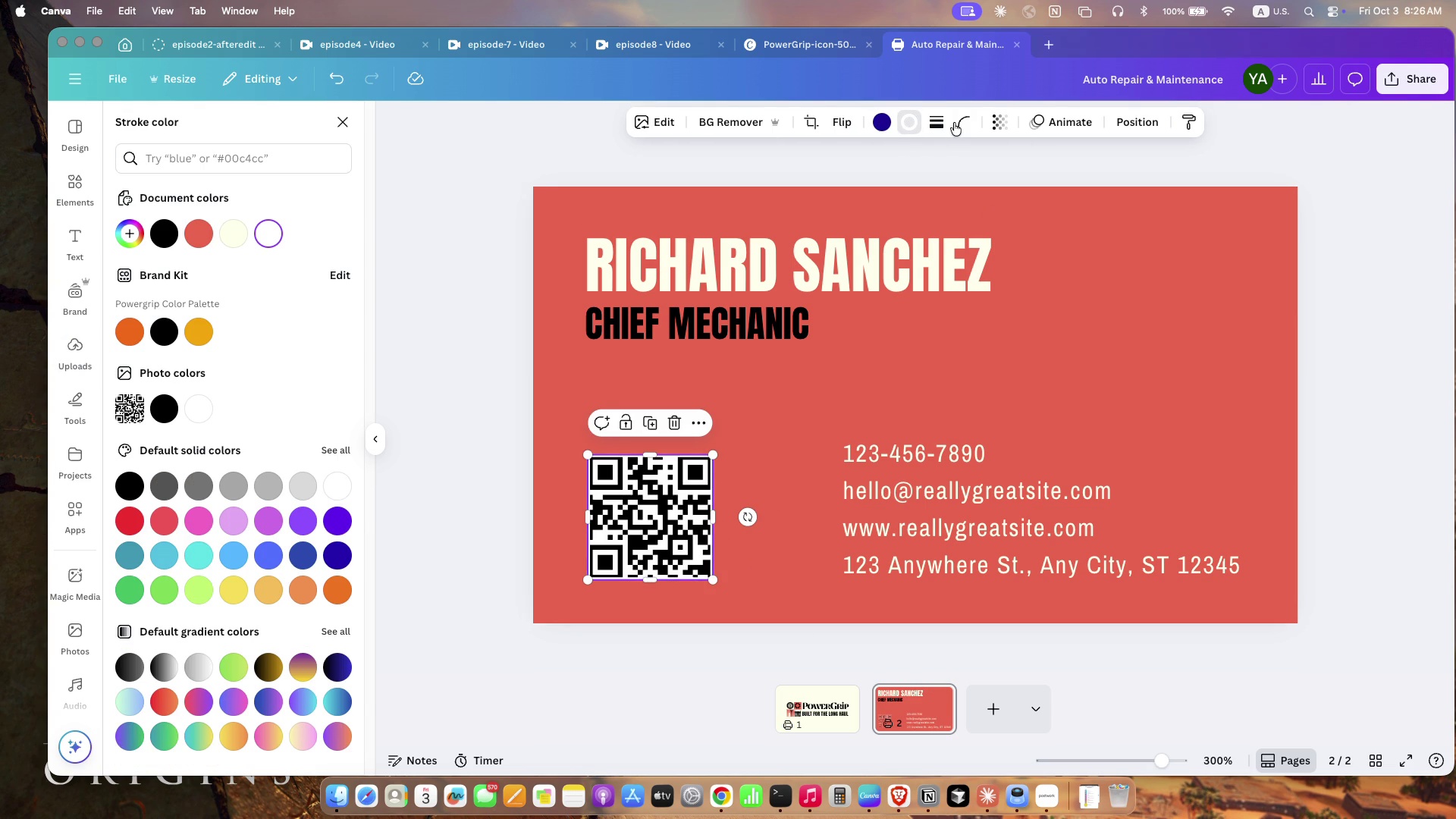 
left_click([960, 123])
 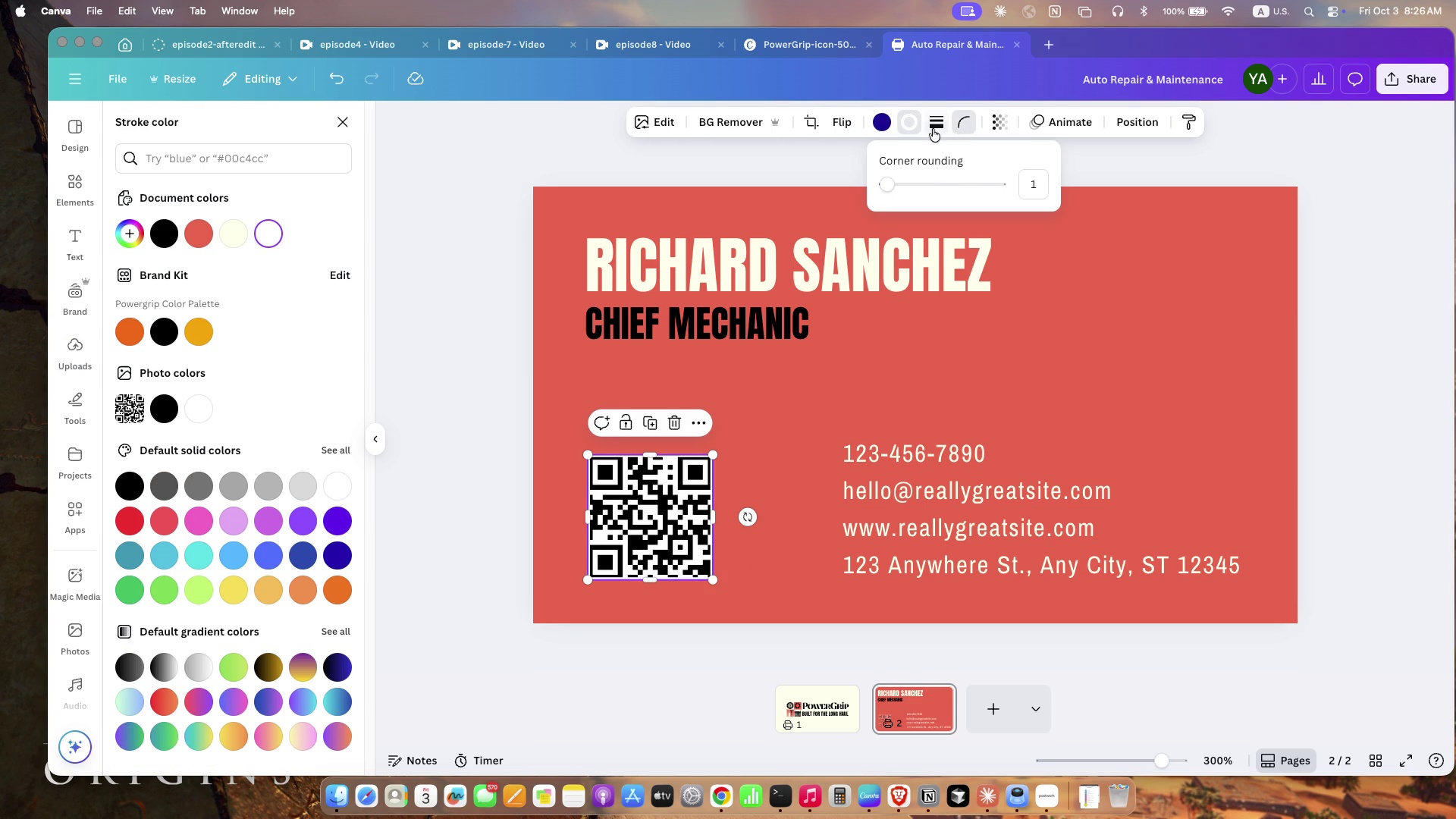 
left_click([933, 129])
 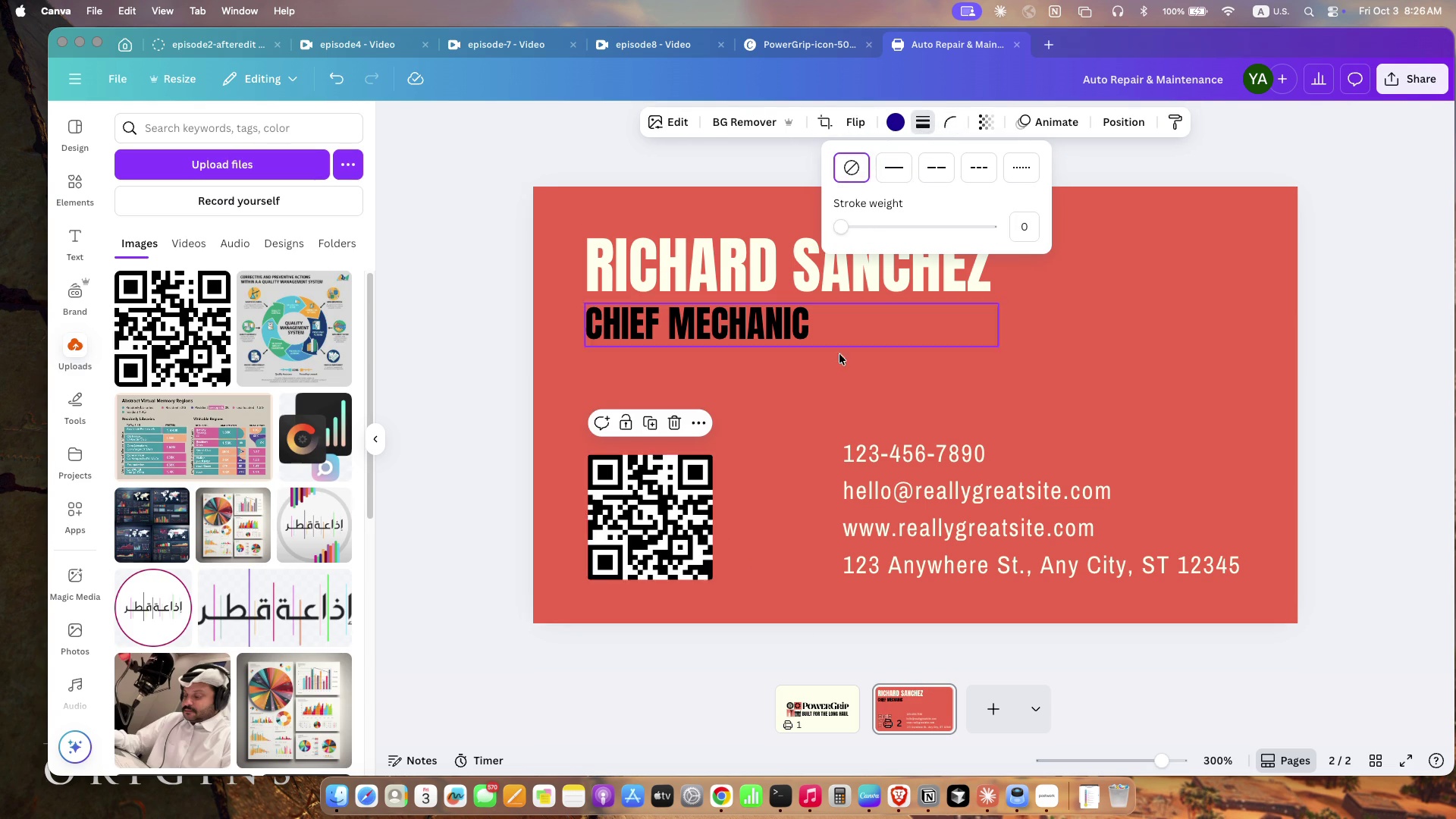 
left_click([761, 510])
 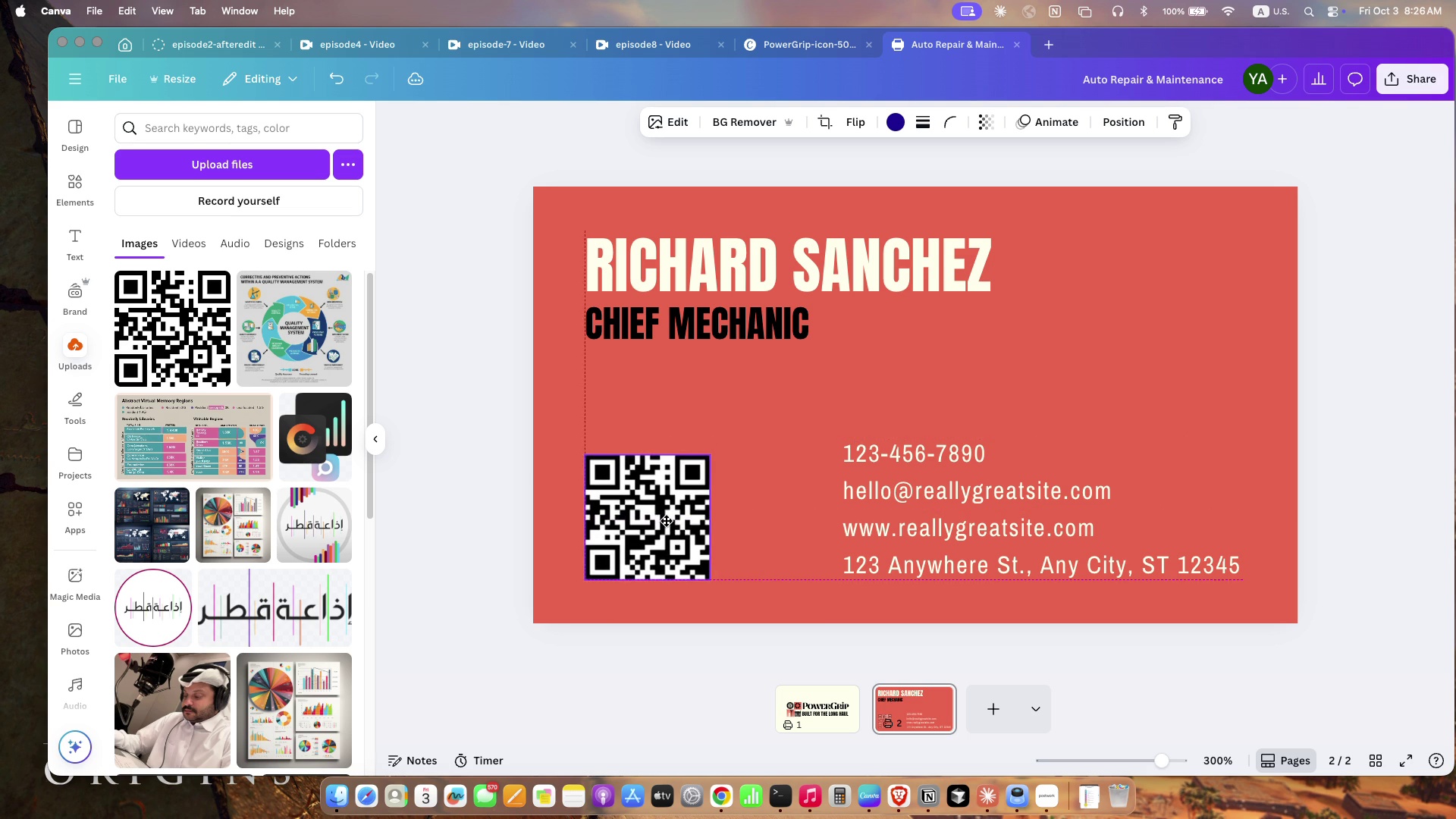 
wait(5.39)
 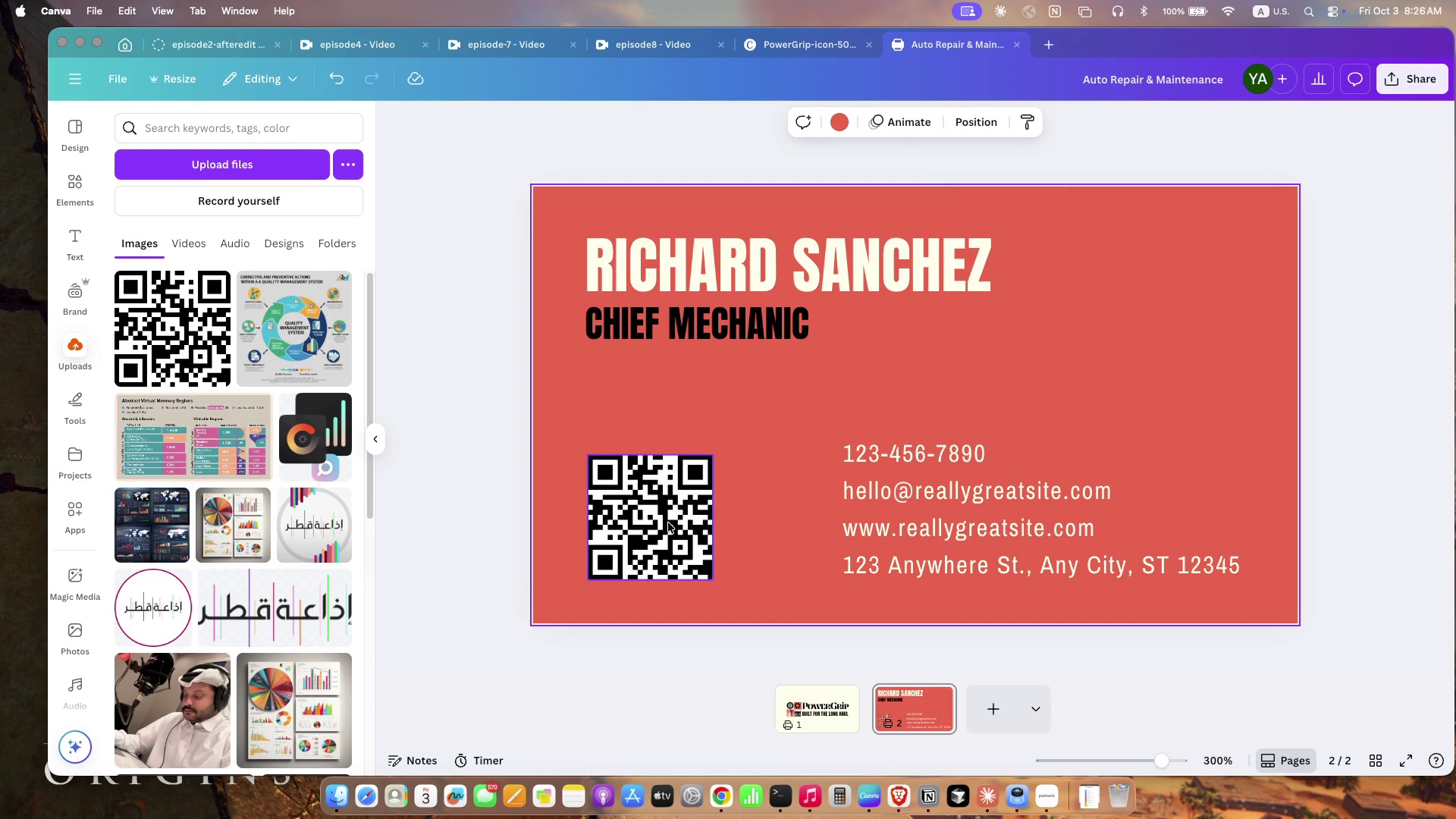 
left_click([755, 556])
 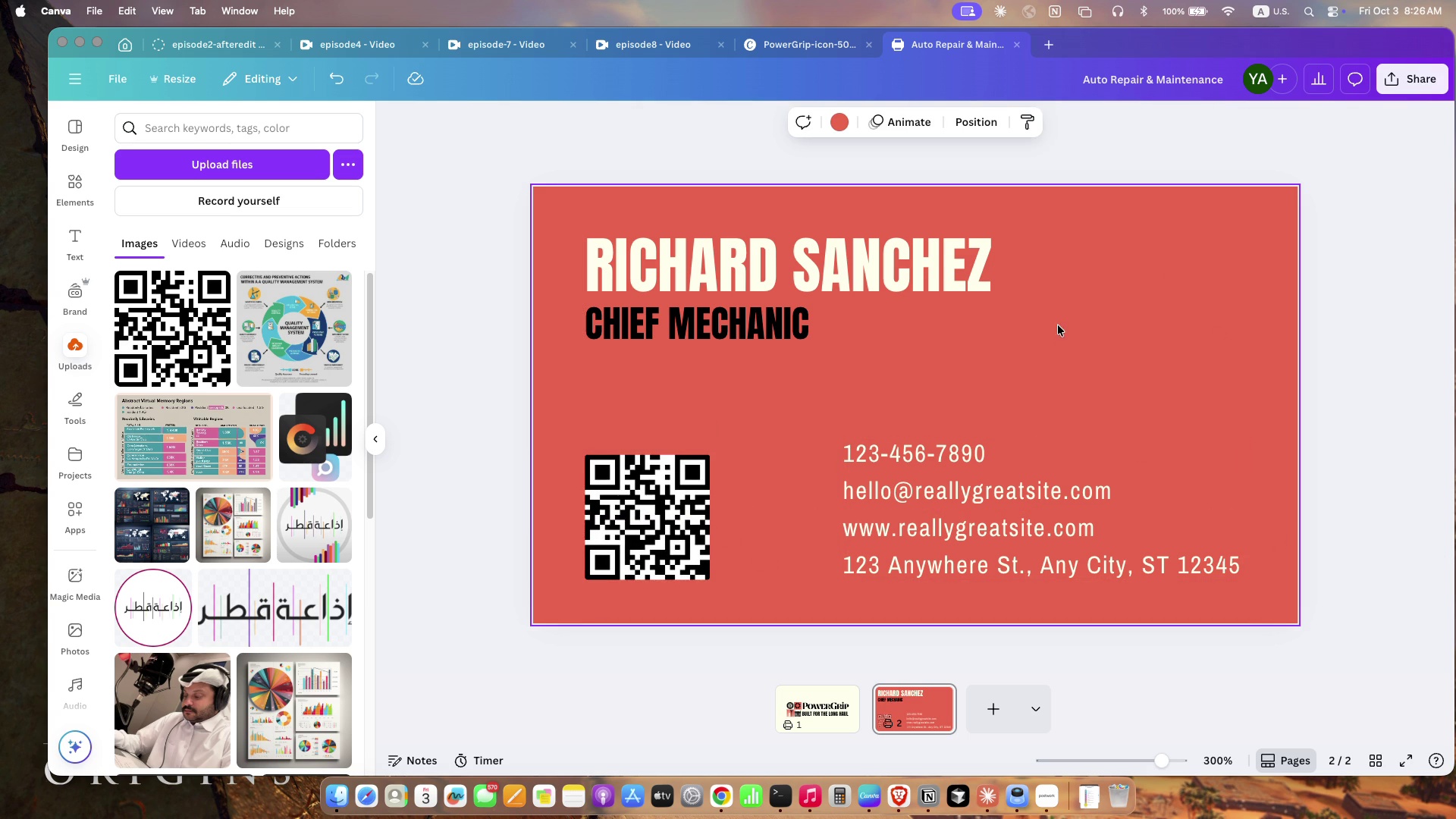 
wait(8.11)
 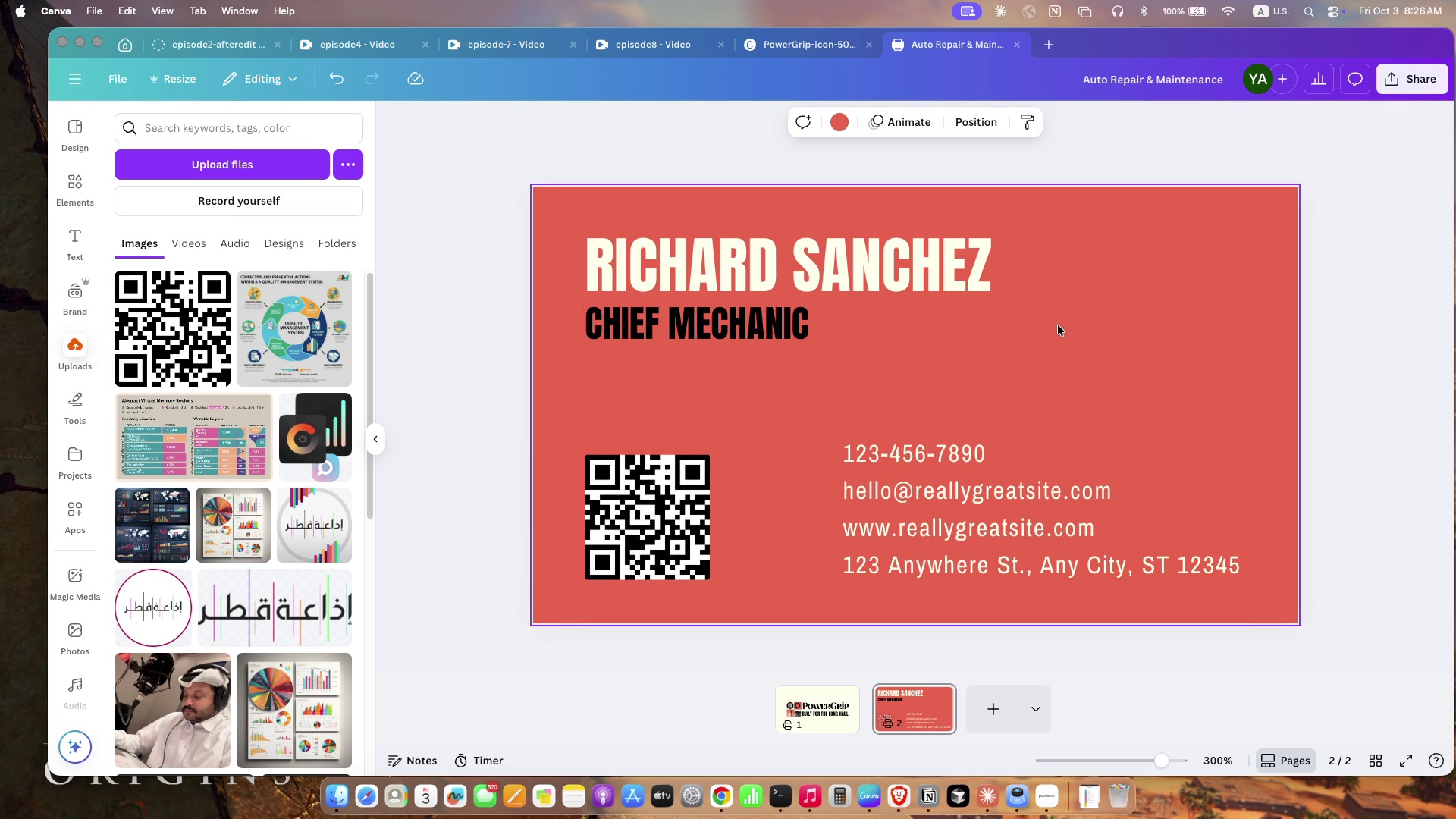 
left_click([825, 41])
 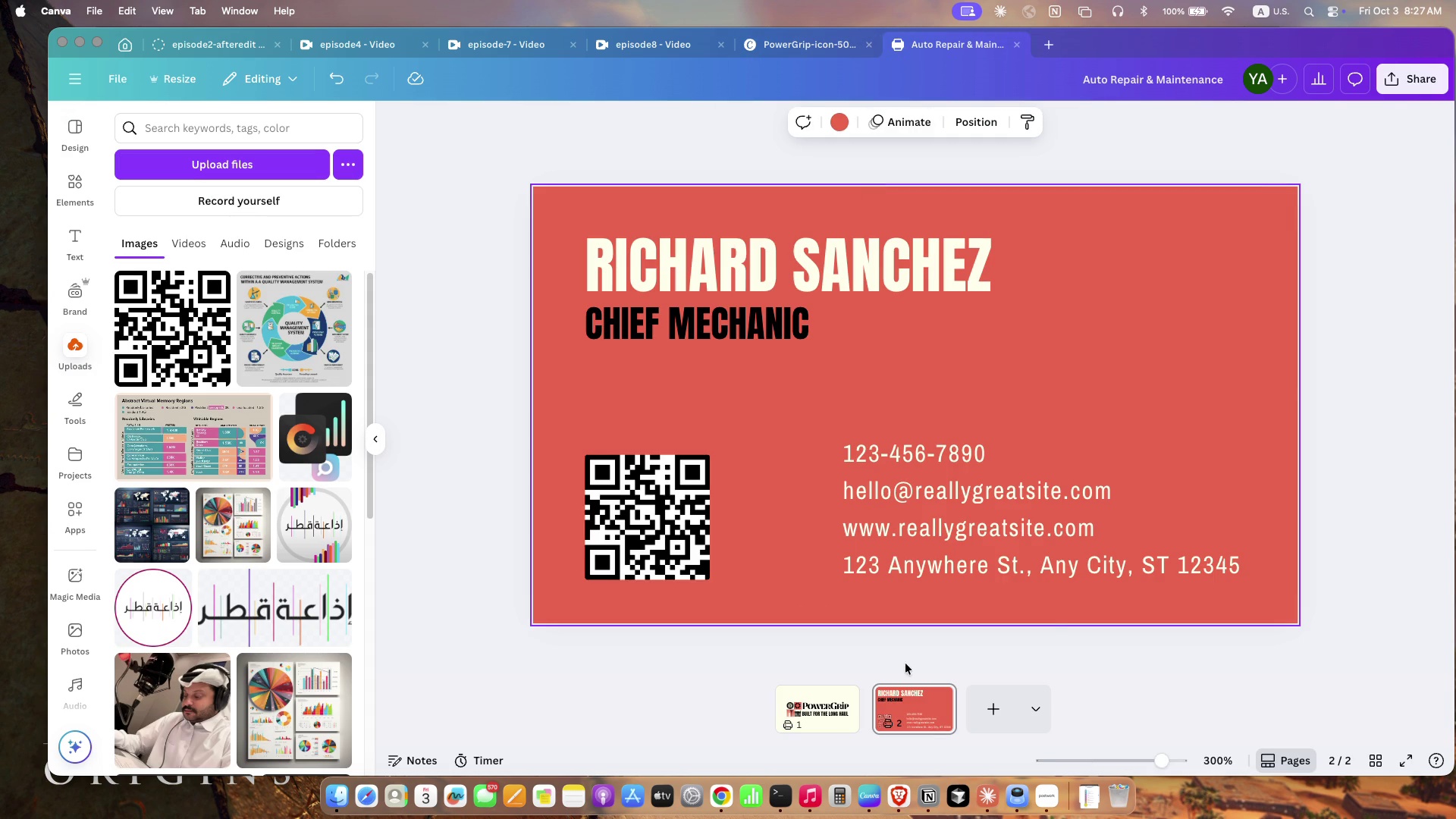 
left_click([833, 708])